 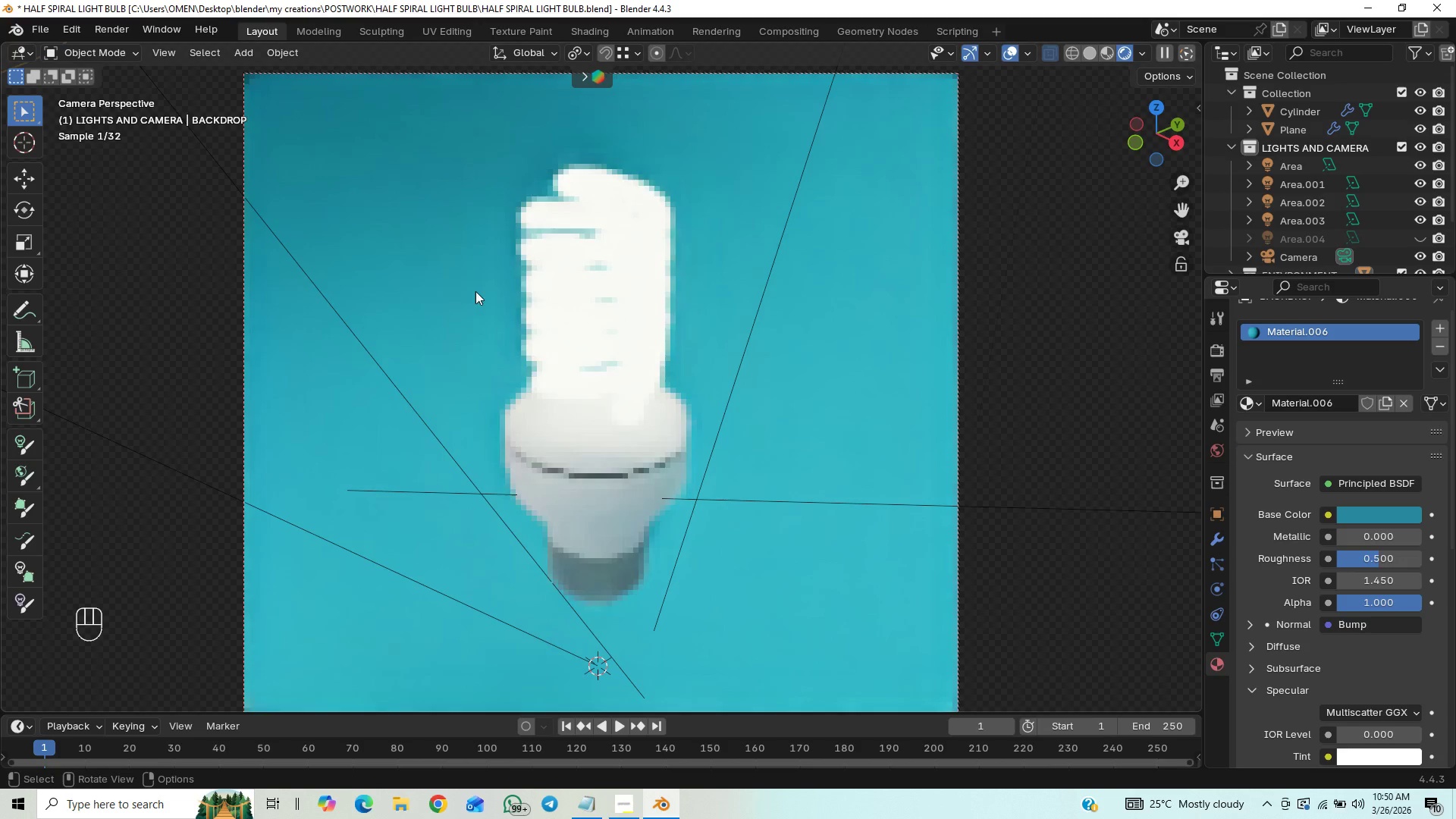 
scroll: coordinate [681, 504], scroll_direction: up, amount: 4.0
 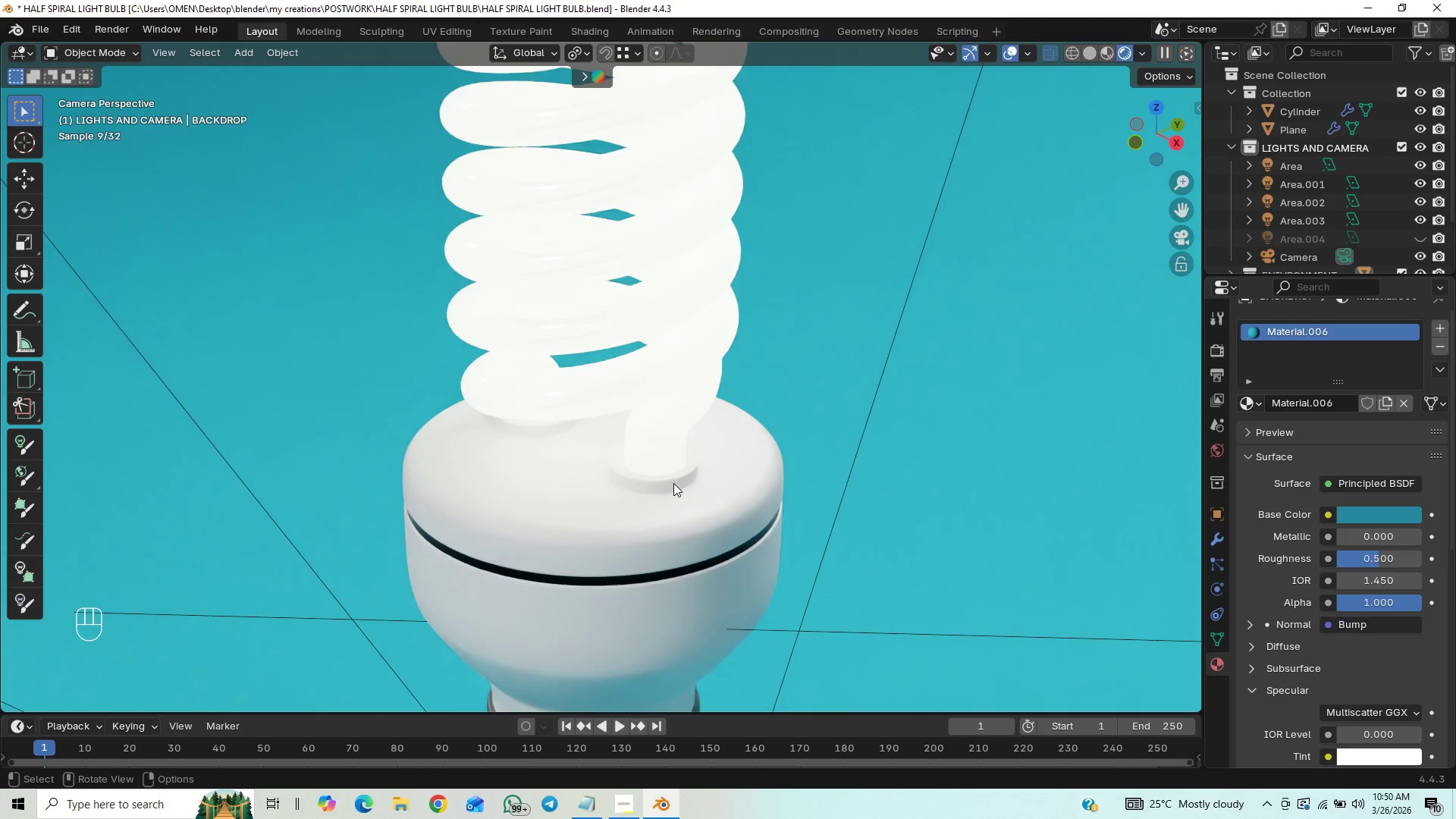 
wait(7.29)
 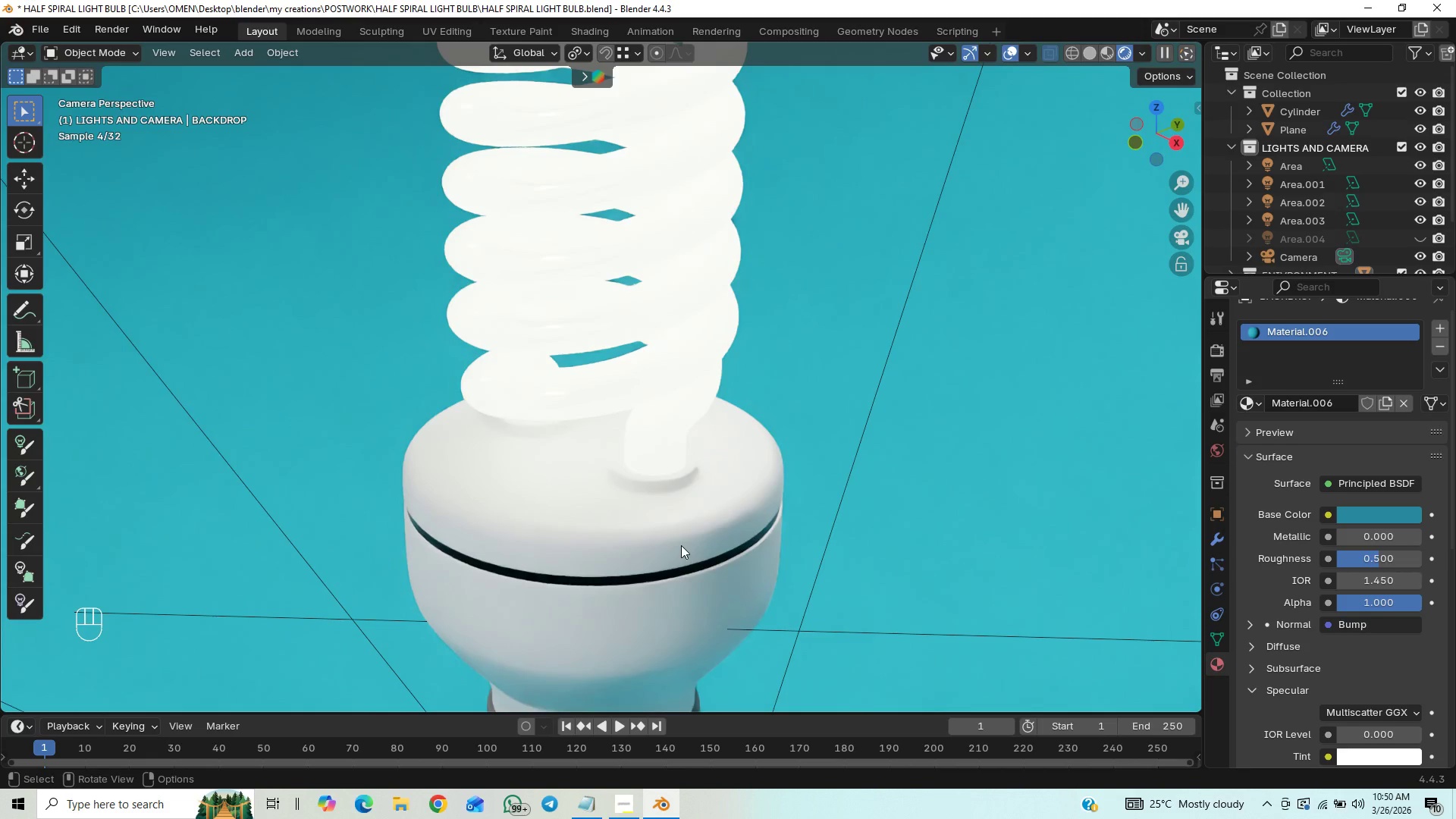 
left_click([675, 483])
 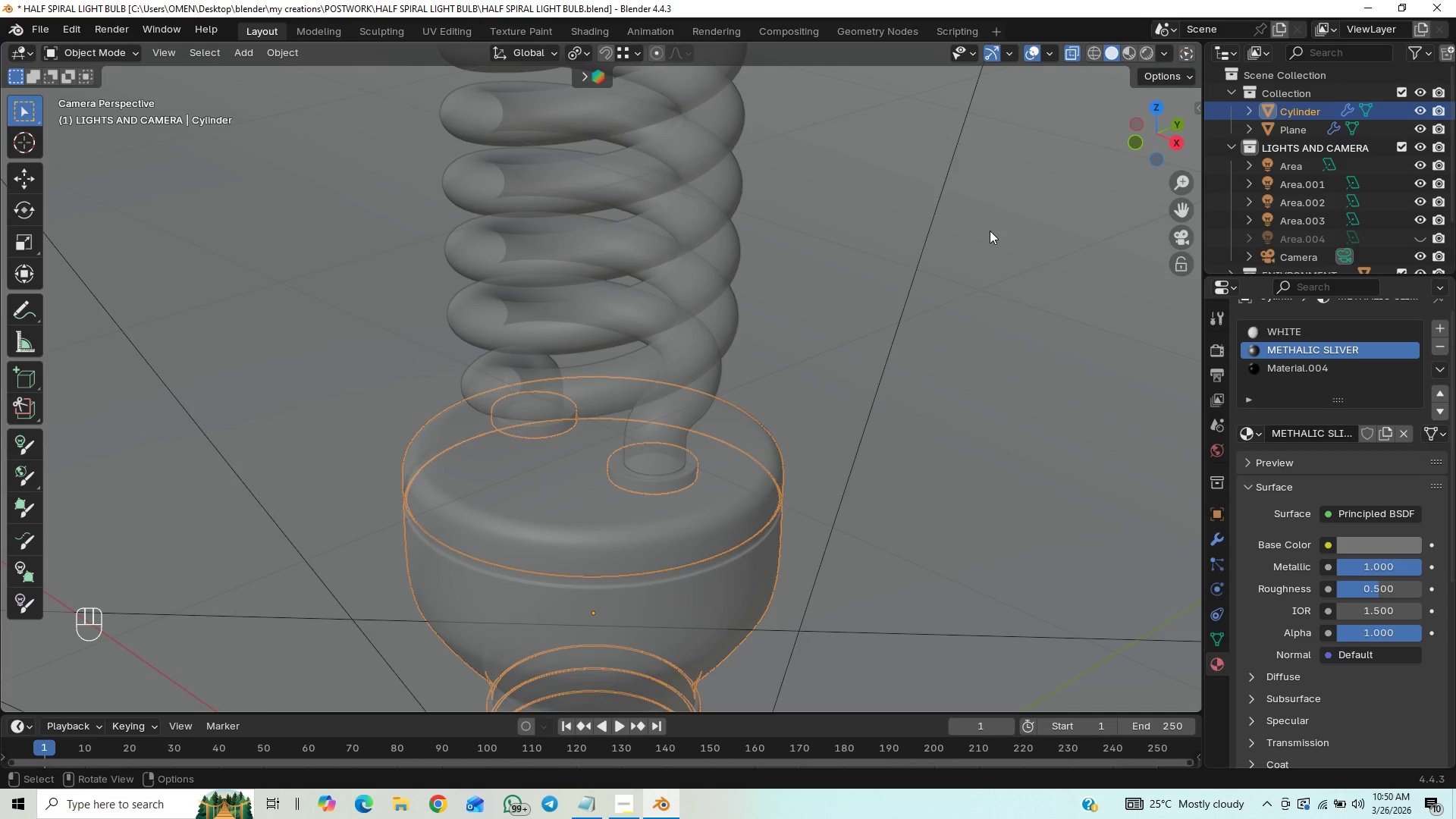 
key(Tab)
 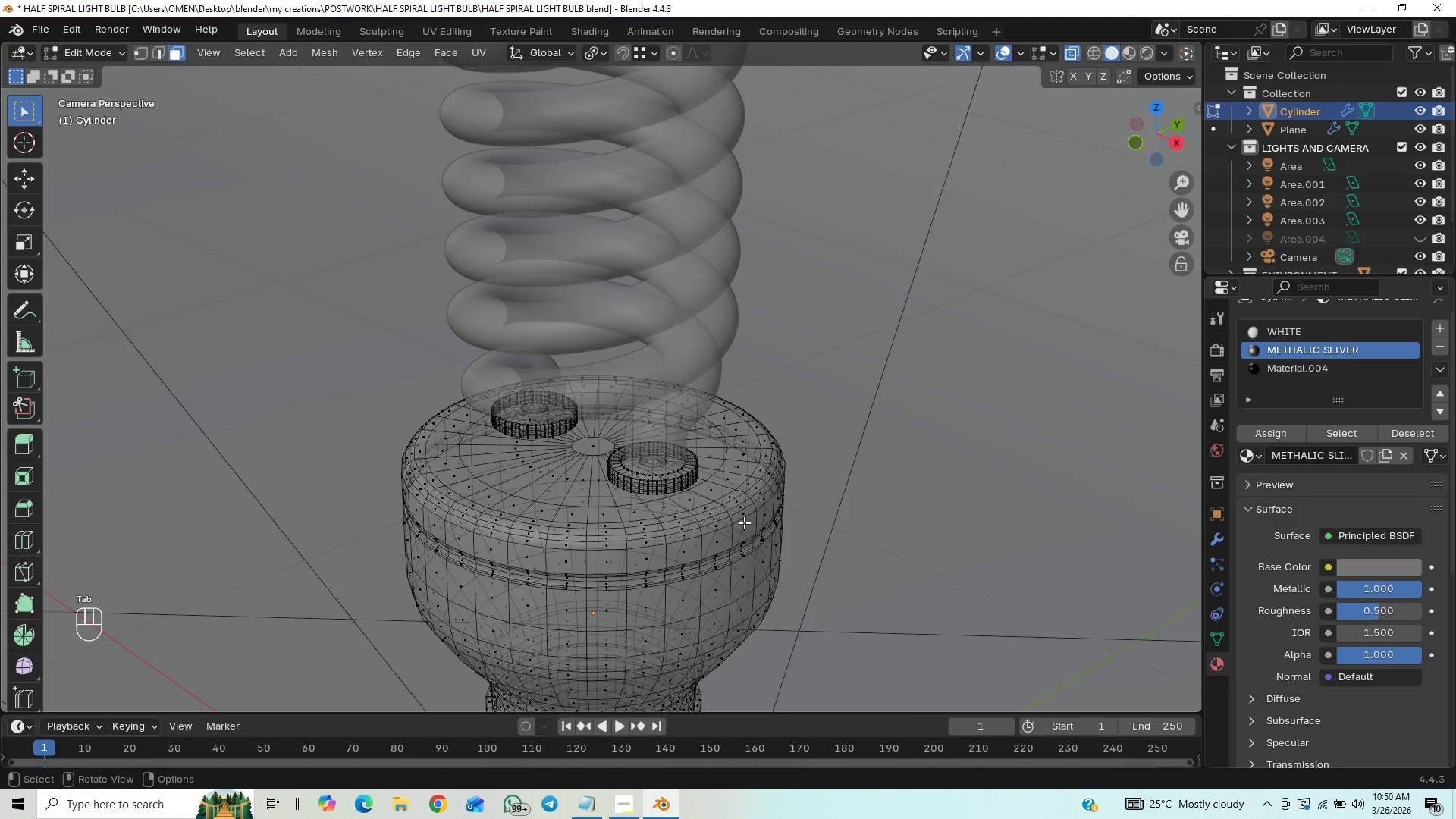 
scroll: coordinate [744, 522], scroll_direction: up, amount: 3.0
 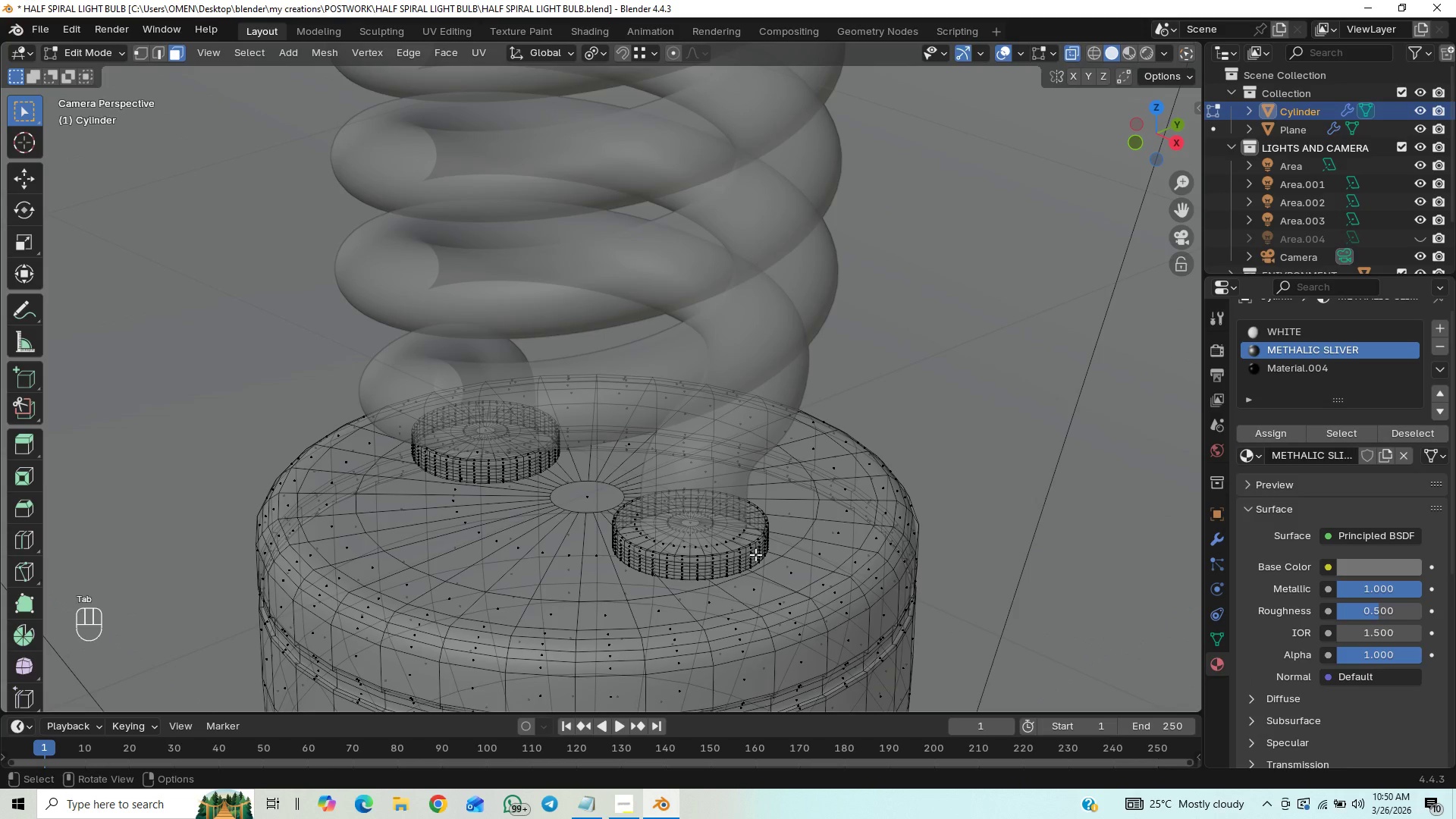 
hold_key(key=ShiftLeft, duration=0.36)
 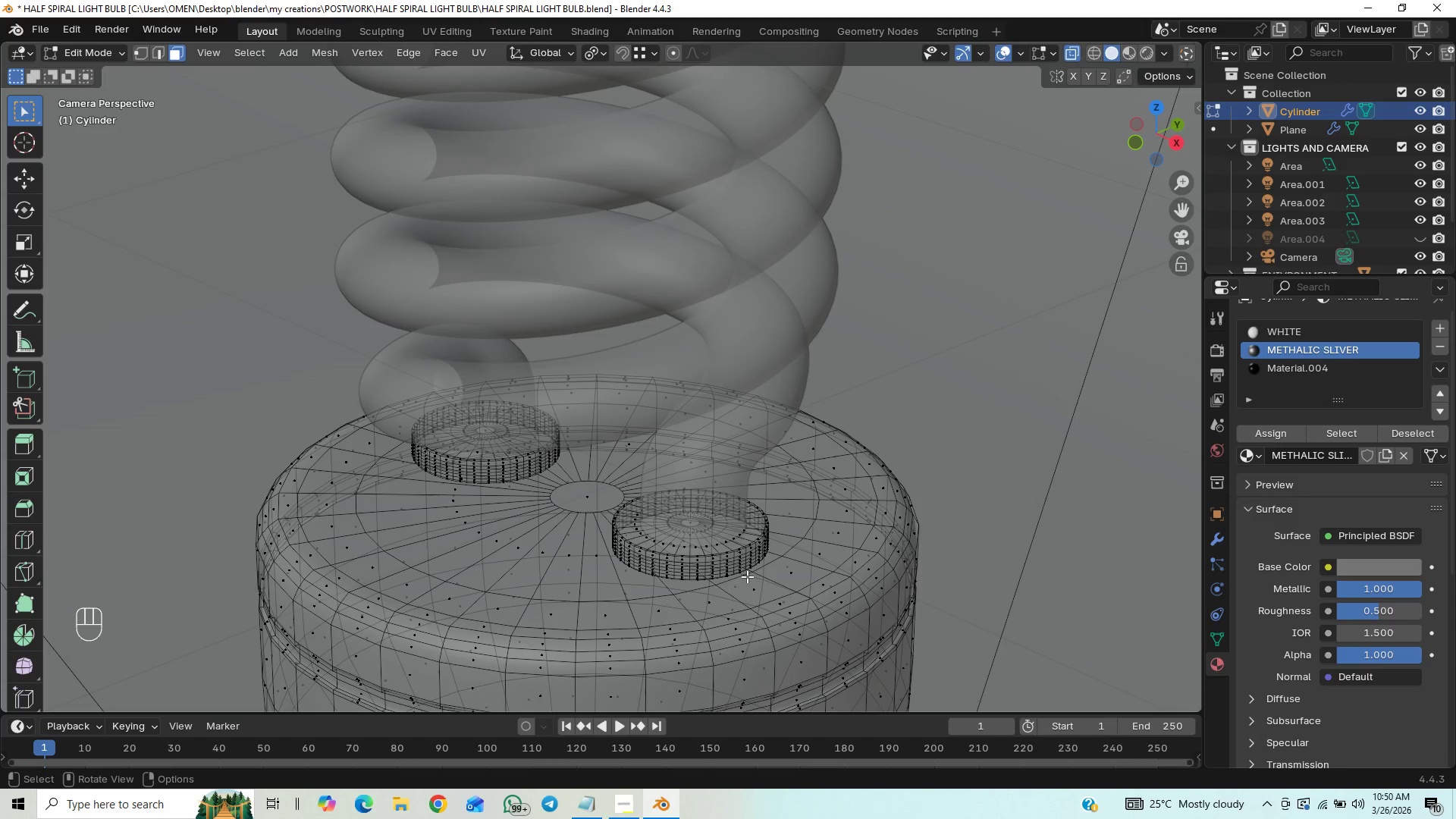 
wait(6.17)
 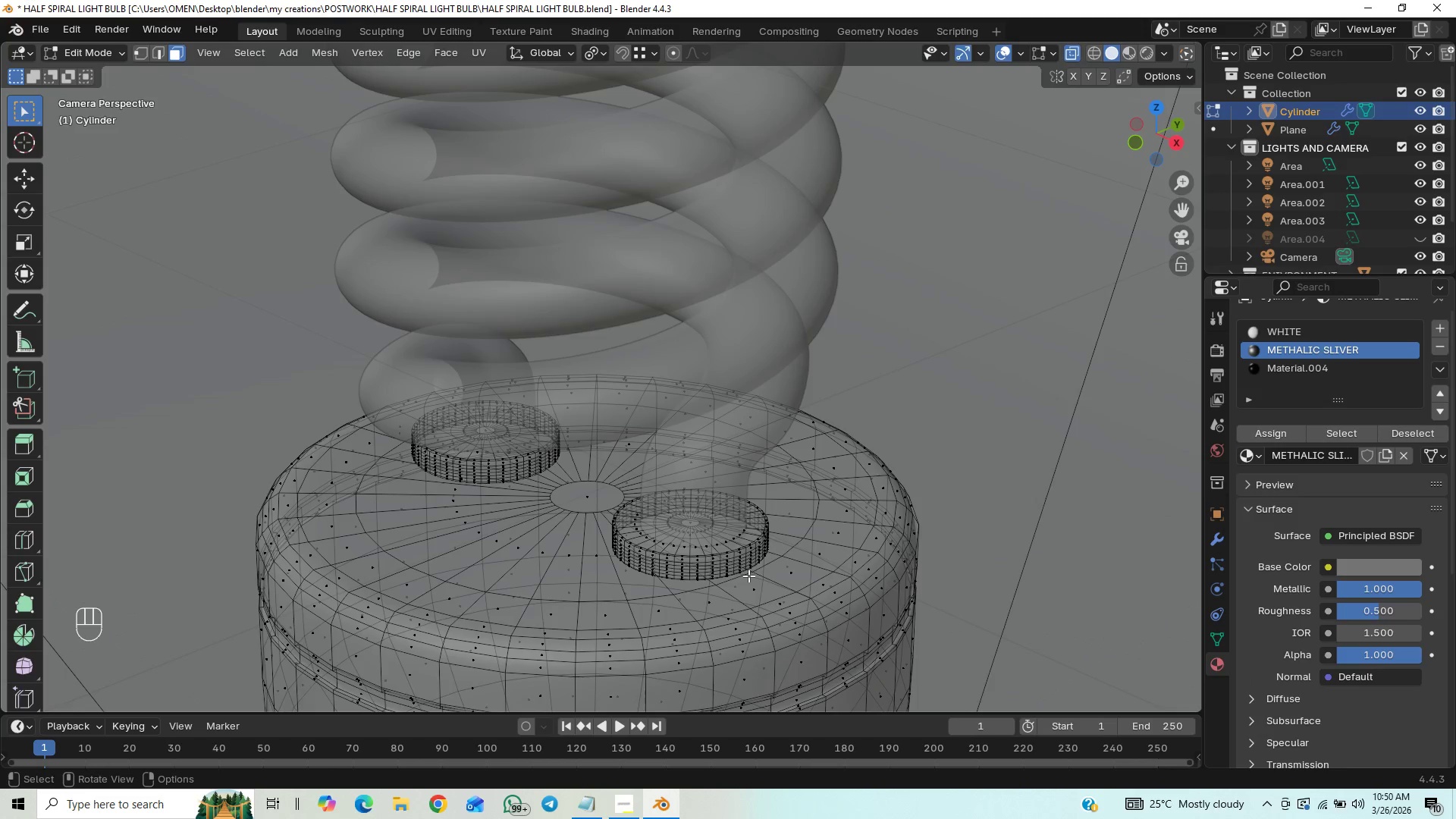 
key(Tab)
 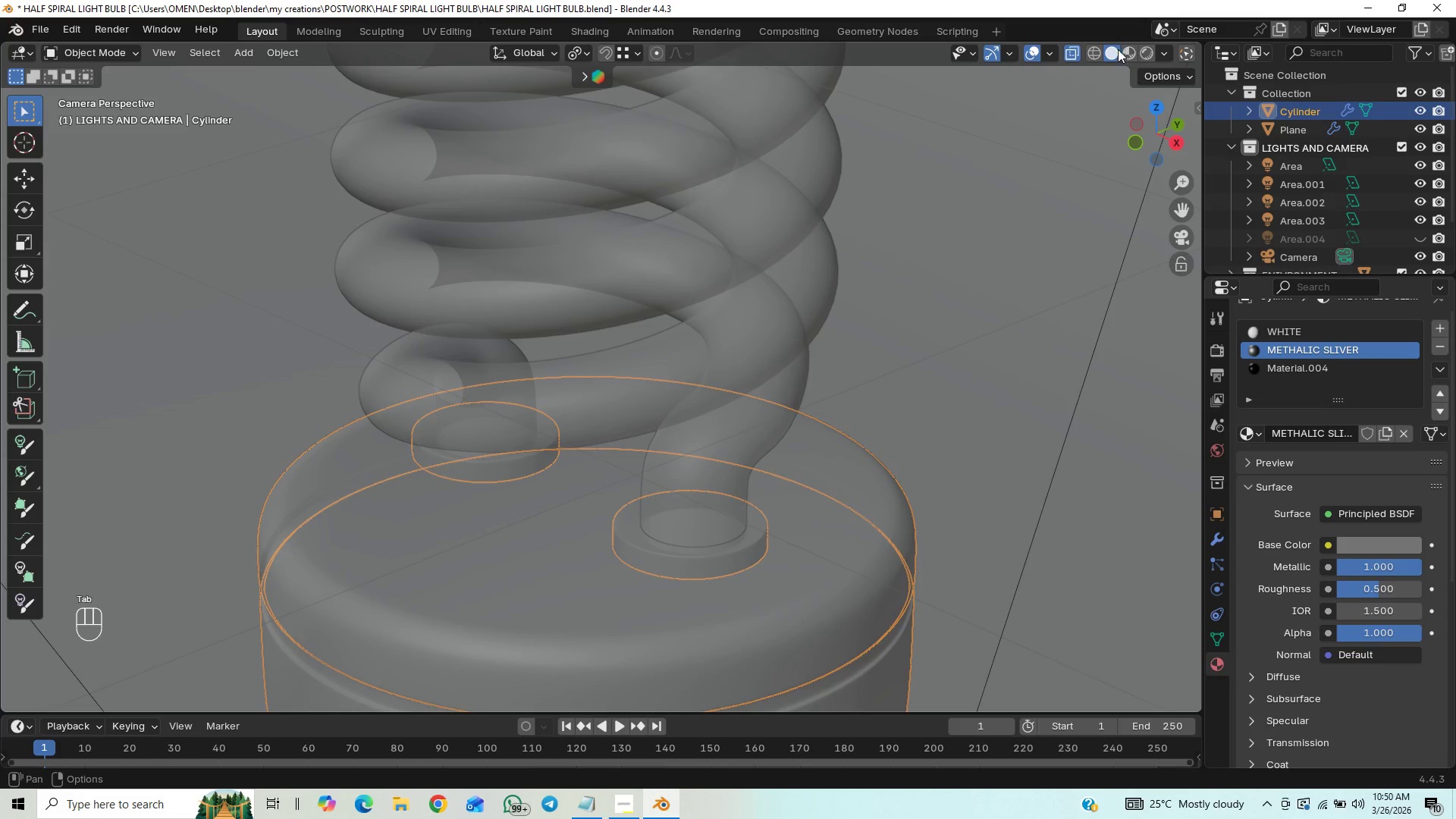 
left_click([1069, 55])
 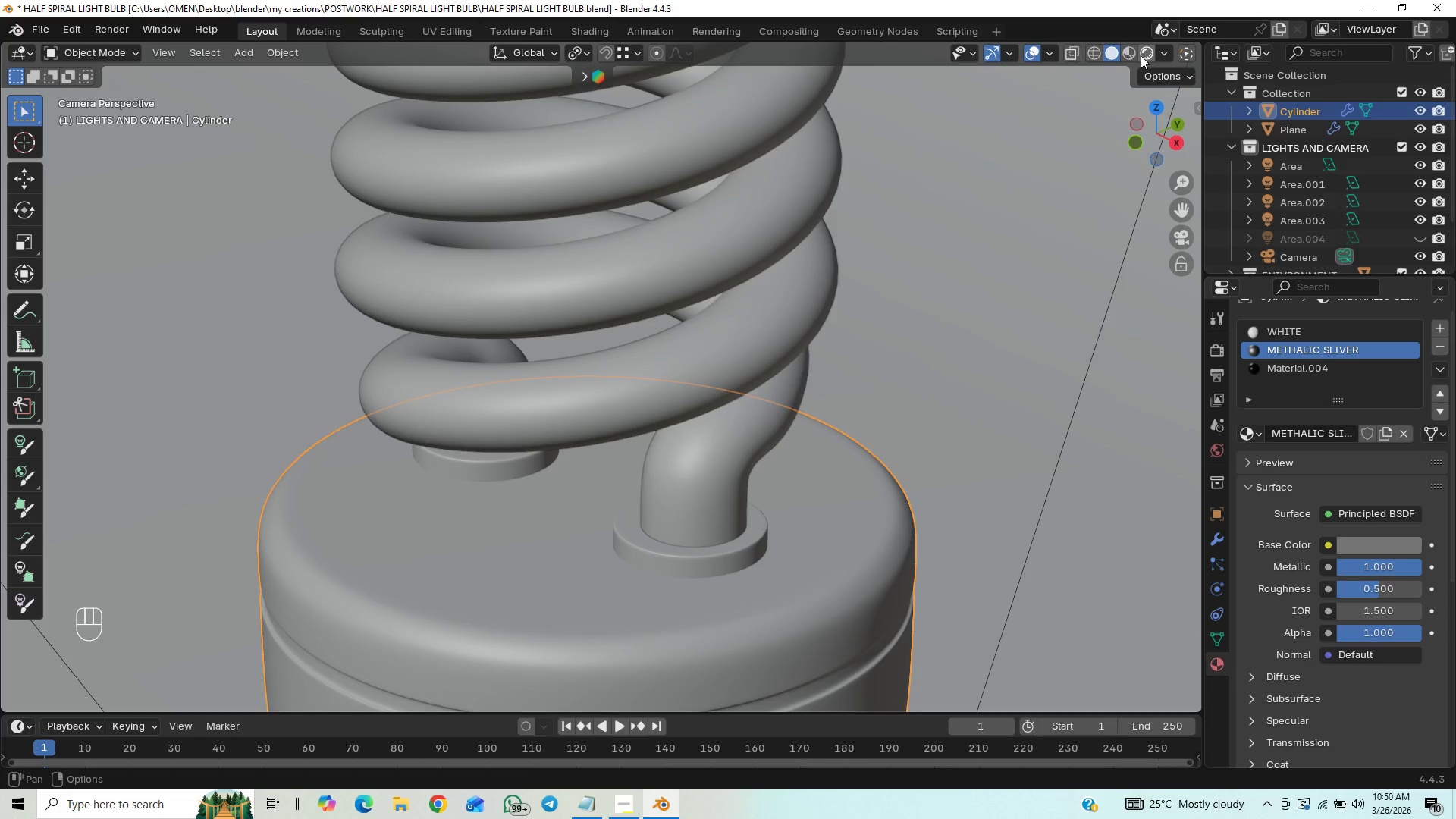 
left_click([1125, 52])
 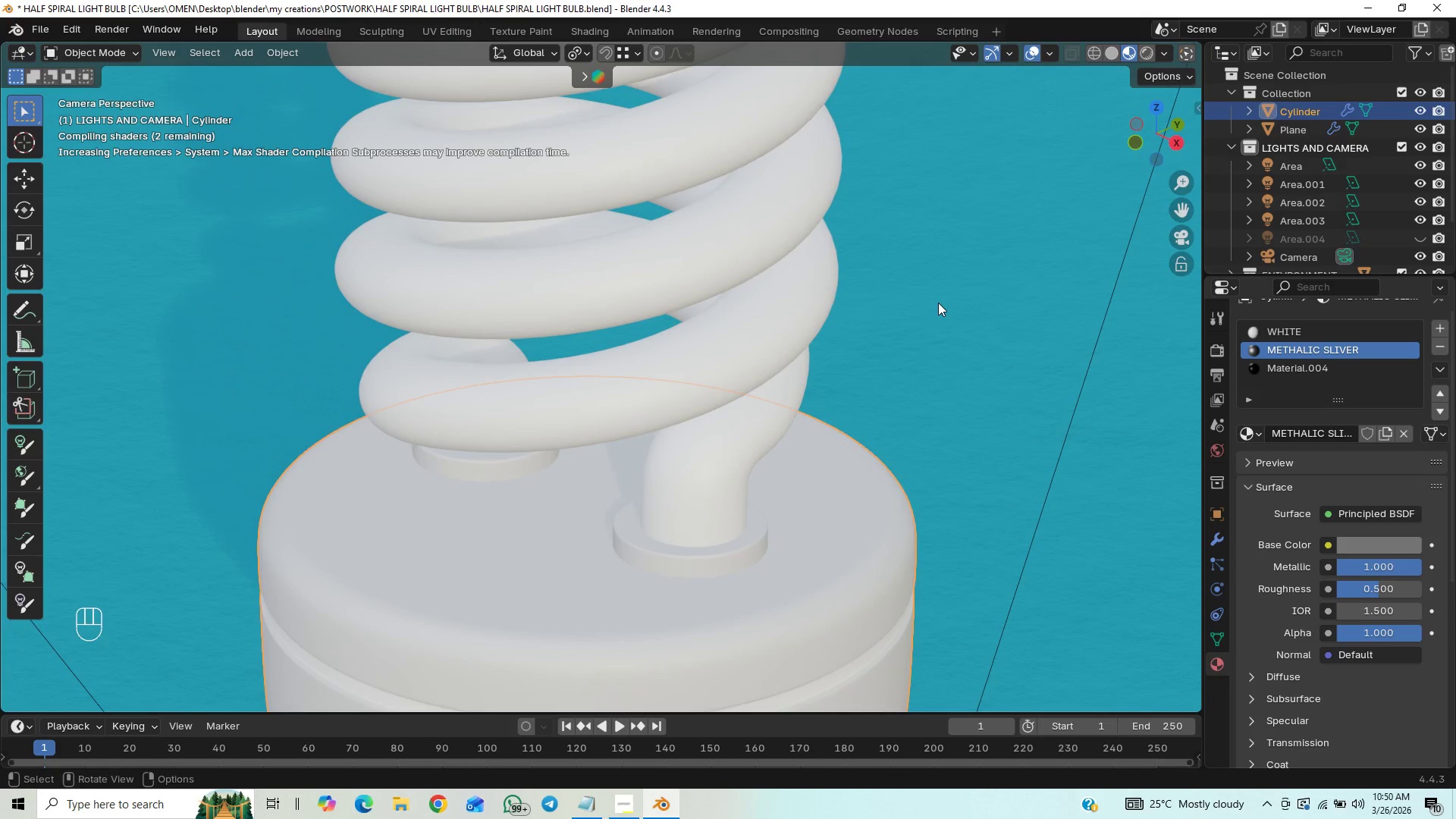 
scroll: coordinate [868, 225], scroll_direction: down, amount: 7.0
 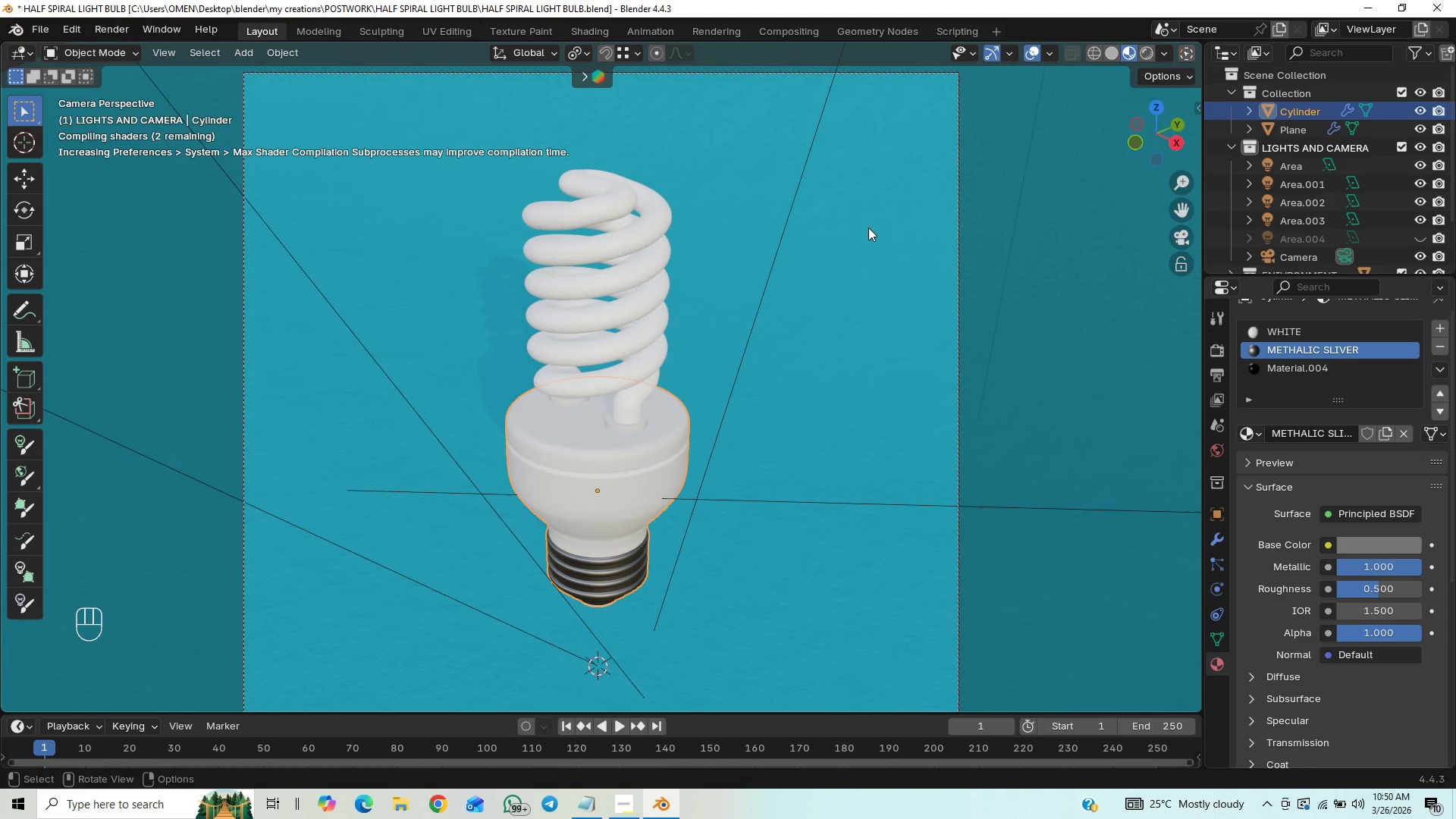 
scroll: coordinate [835, 310], scroll_direction: up, amount: 2.0
 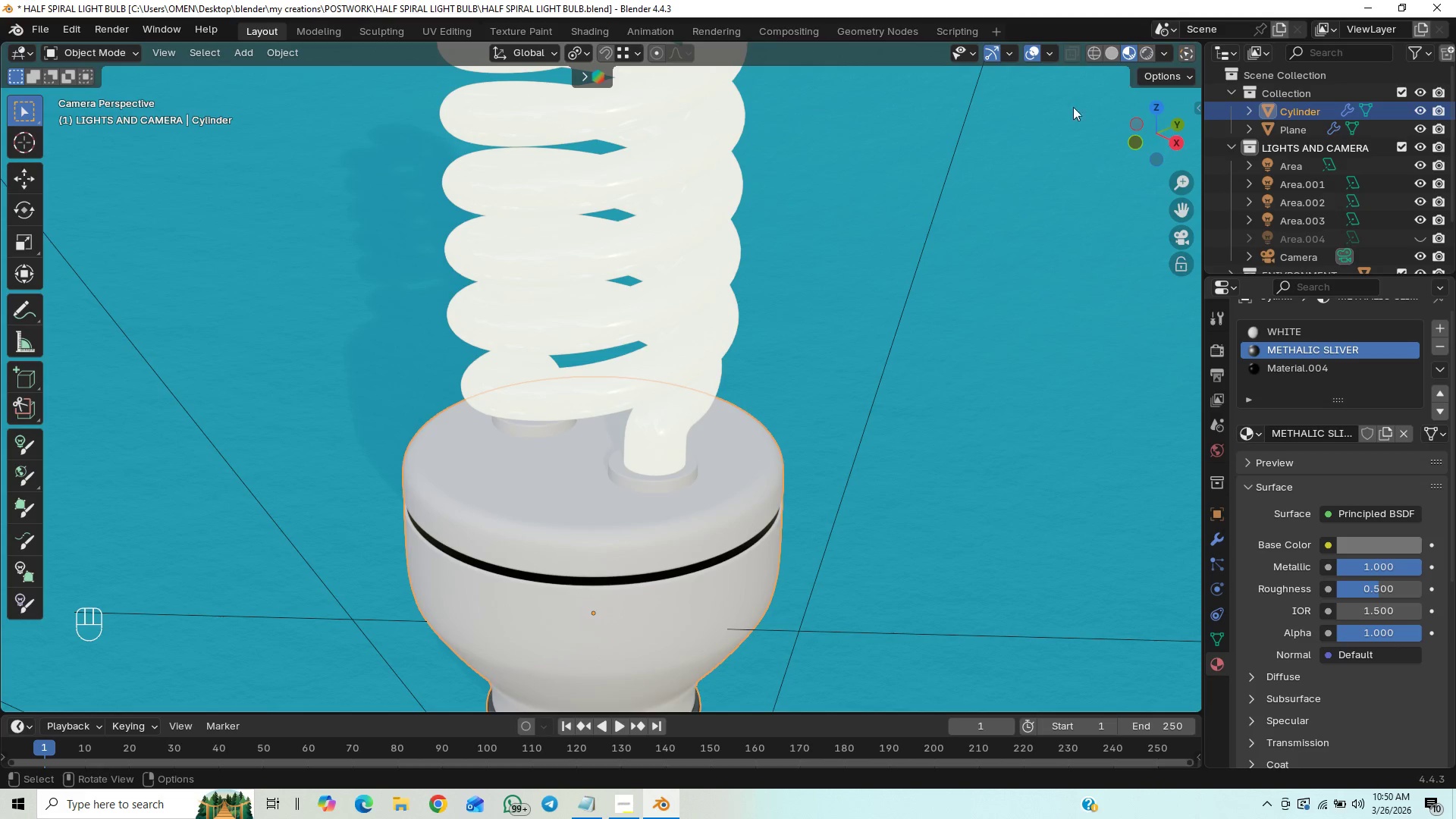 
left_click([1147, 54])
 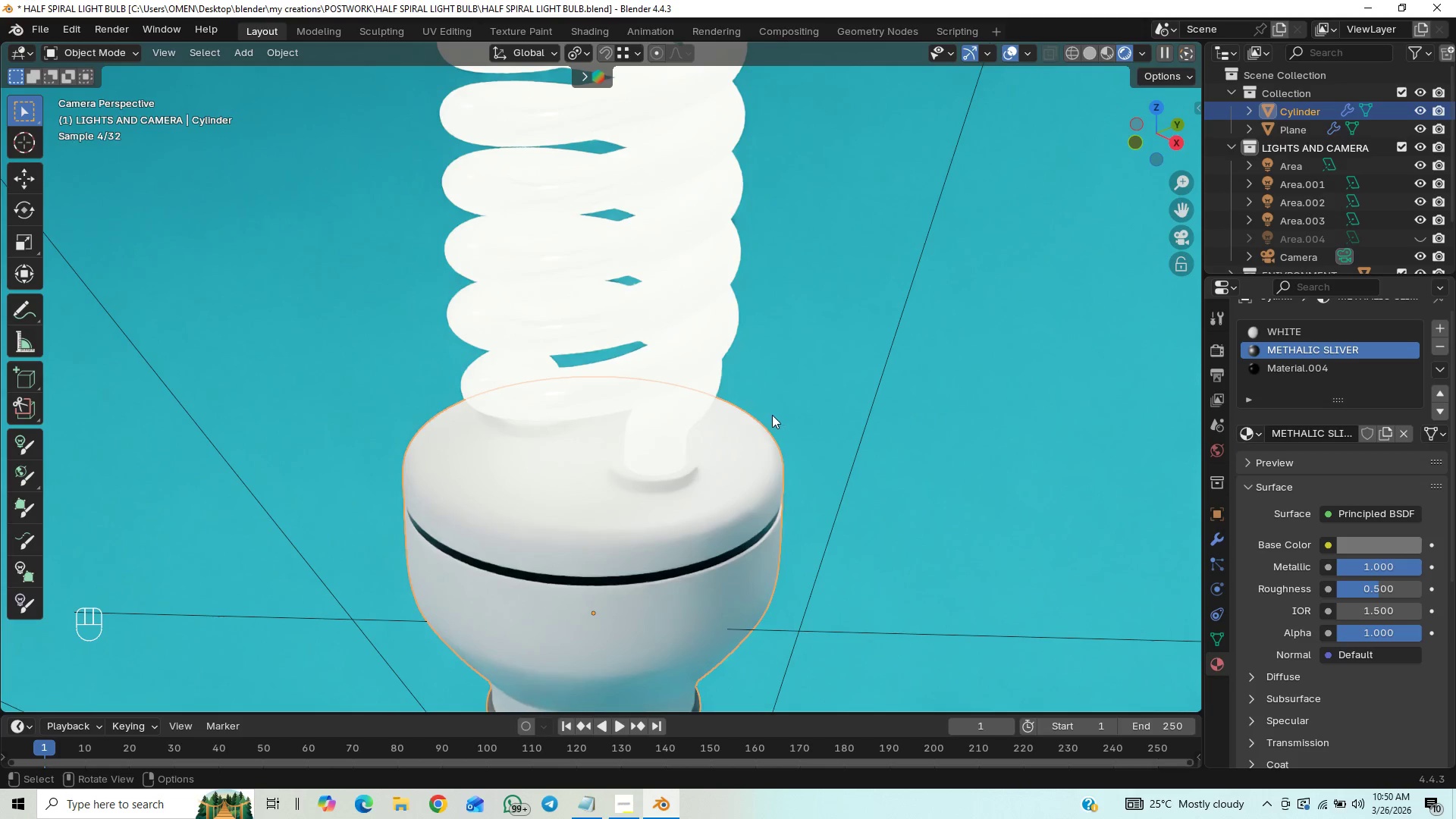 
wait(5.11)
 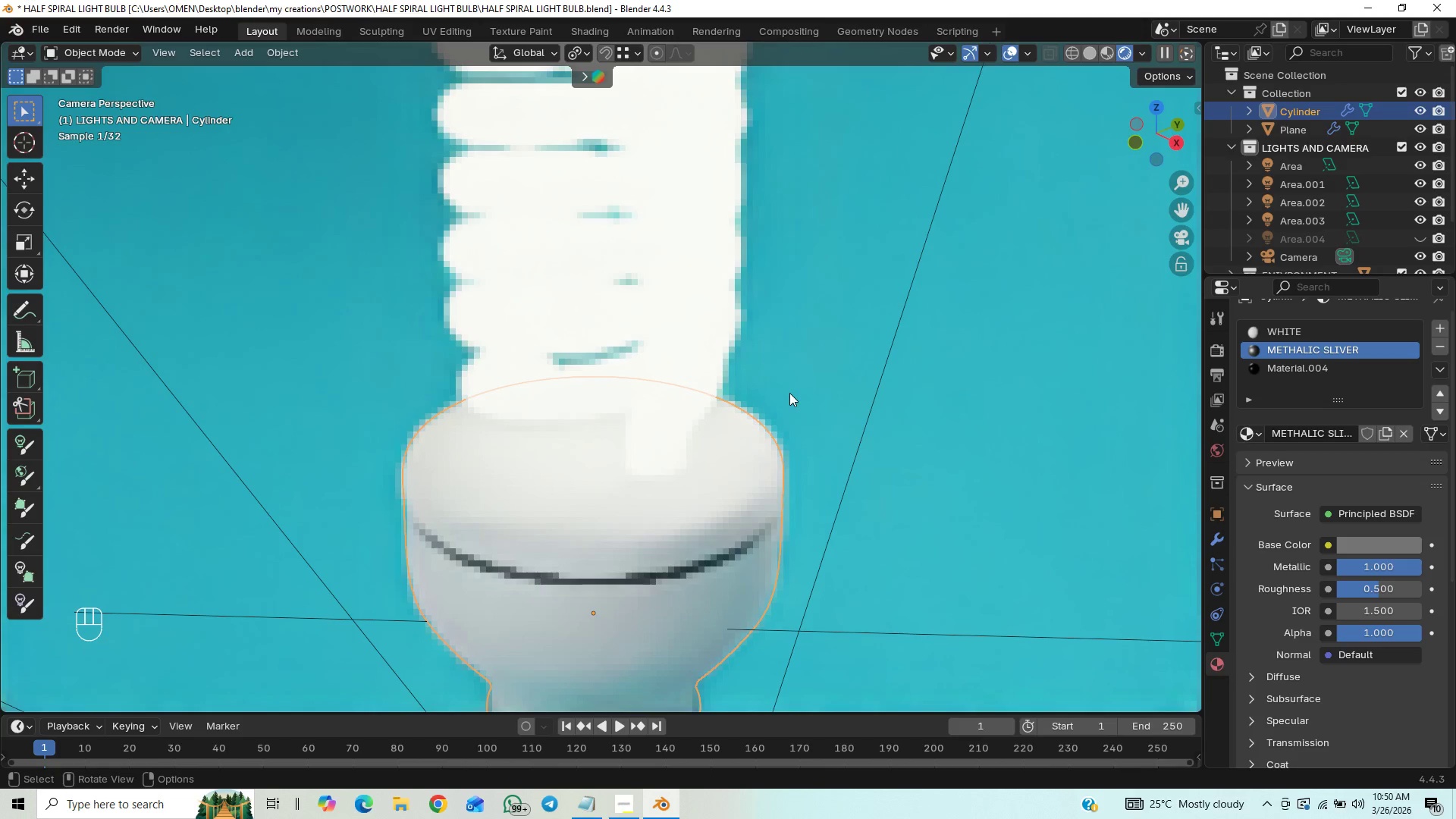 
scroll: coordinate [759, 507], scroll_direction: down, amount: 1.0
 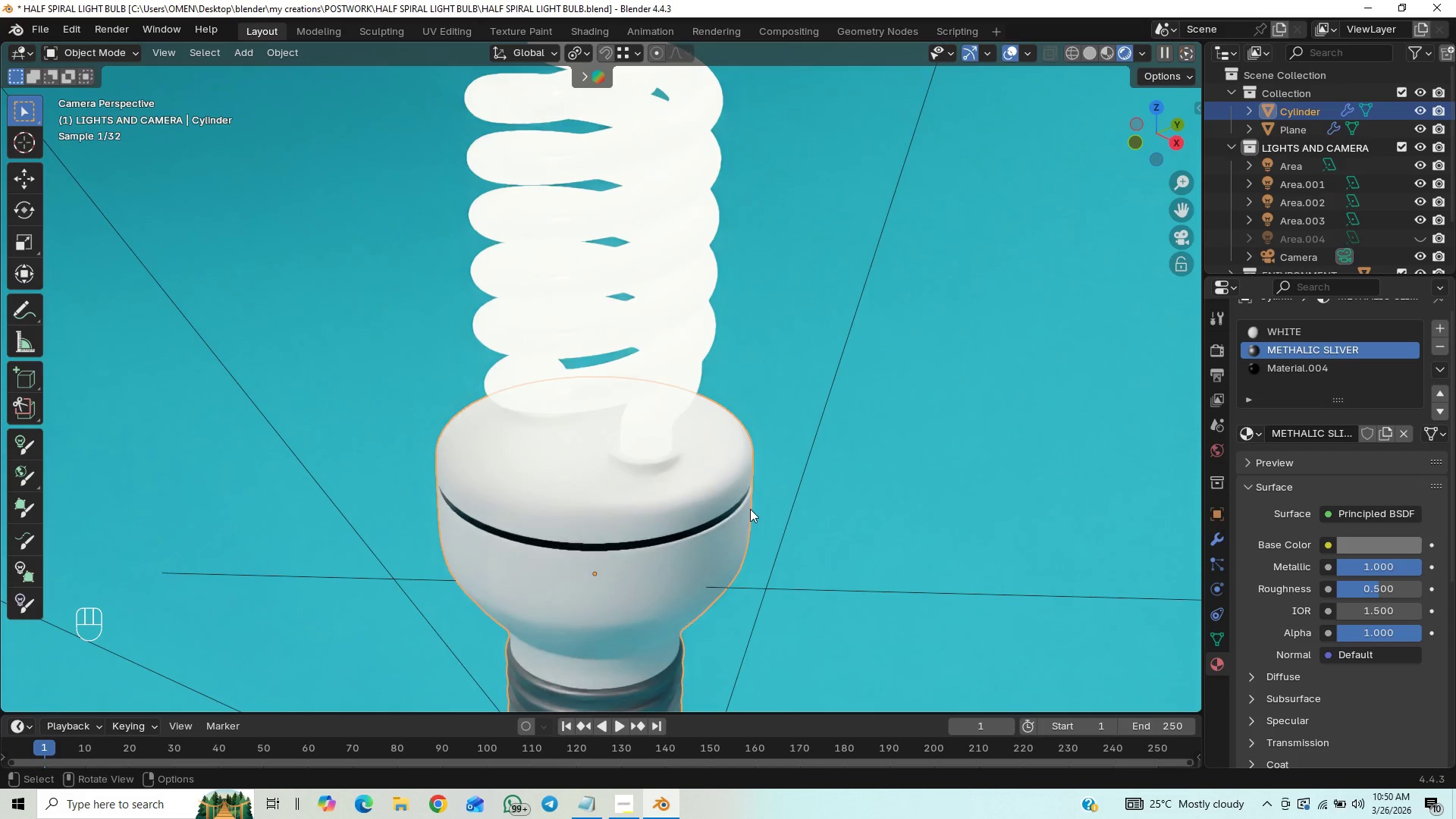 
hold_key(key=ShiftLeft, duration=0.78)
 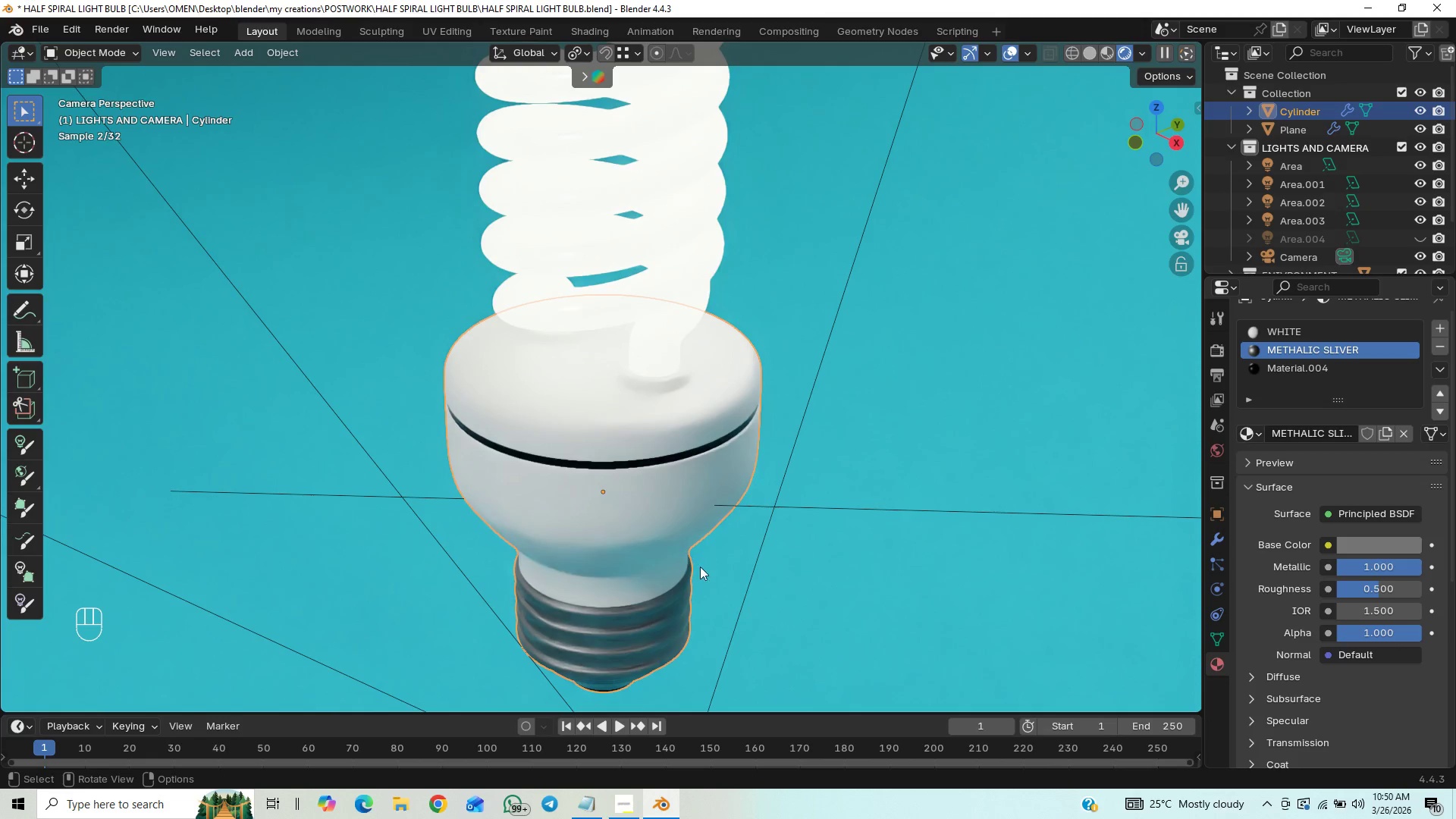 
hold_key(key=ShiftLeft, duration=0.91)
scroll: coordinate [700, 571], scroll_direction: up, amount: 5.0
 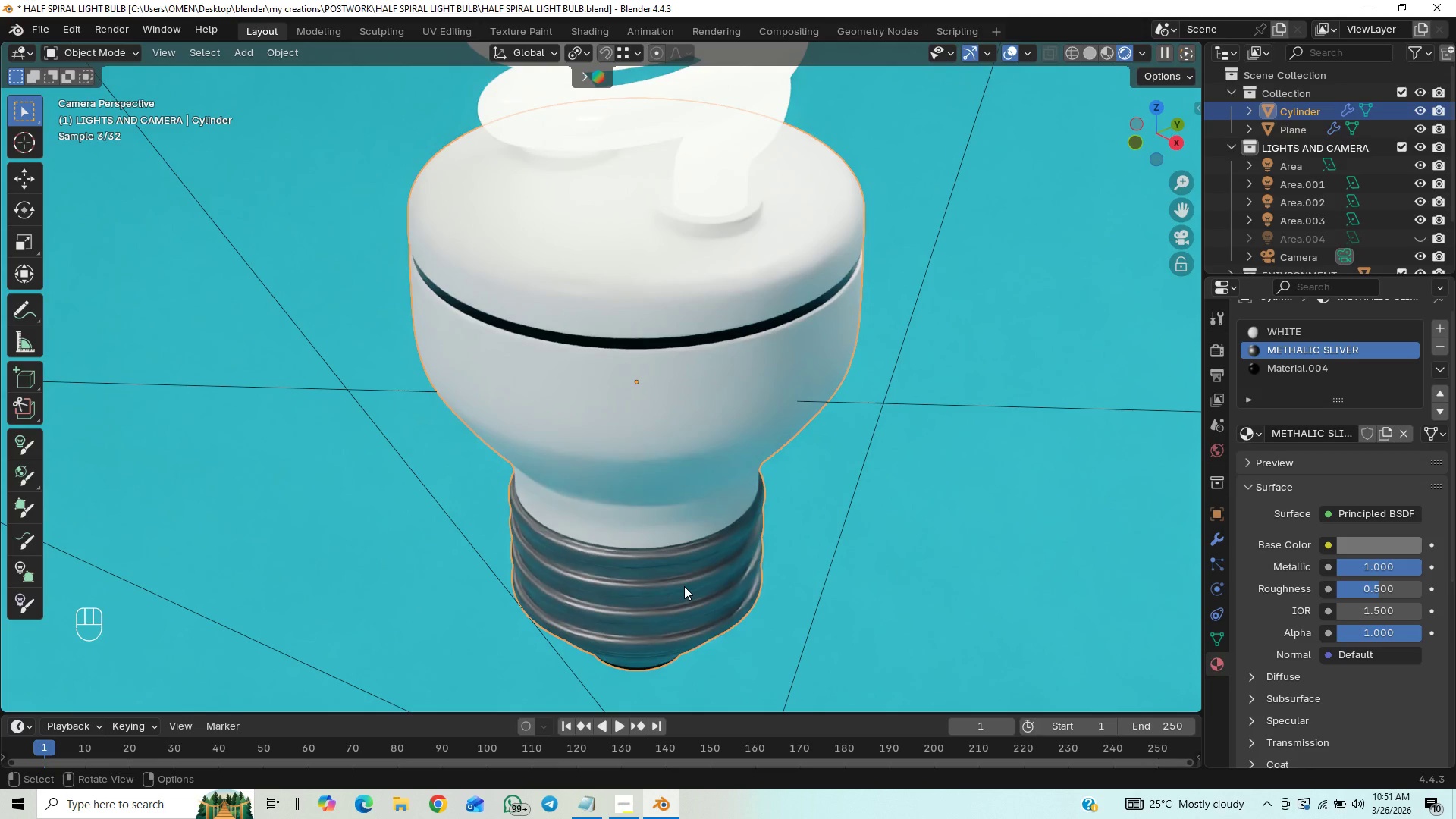 
left_click([684, 586])
 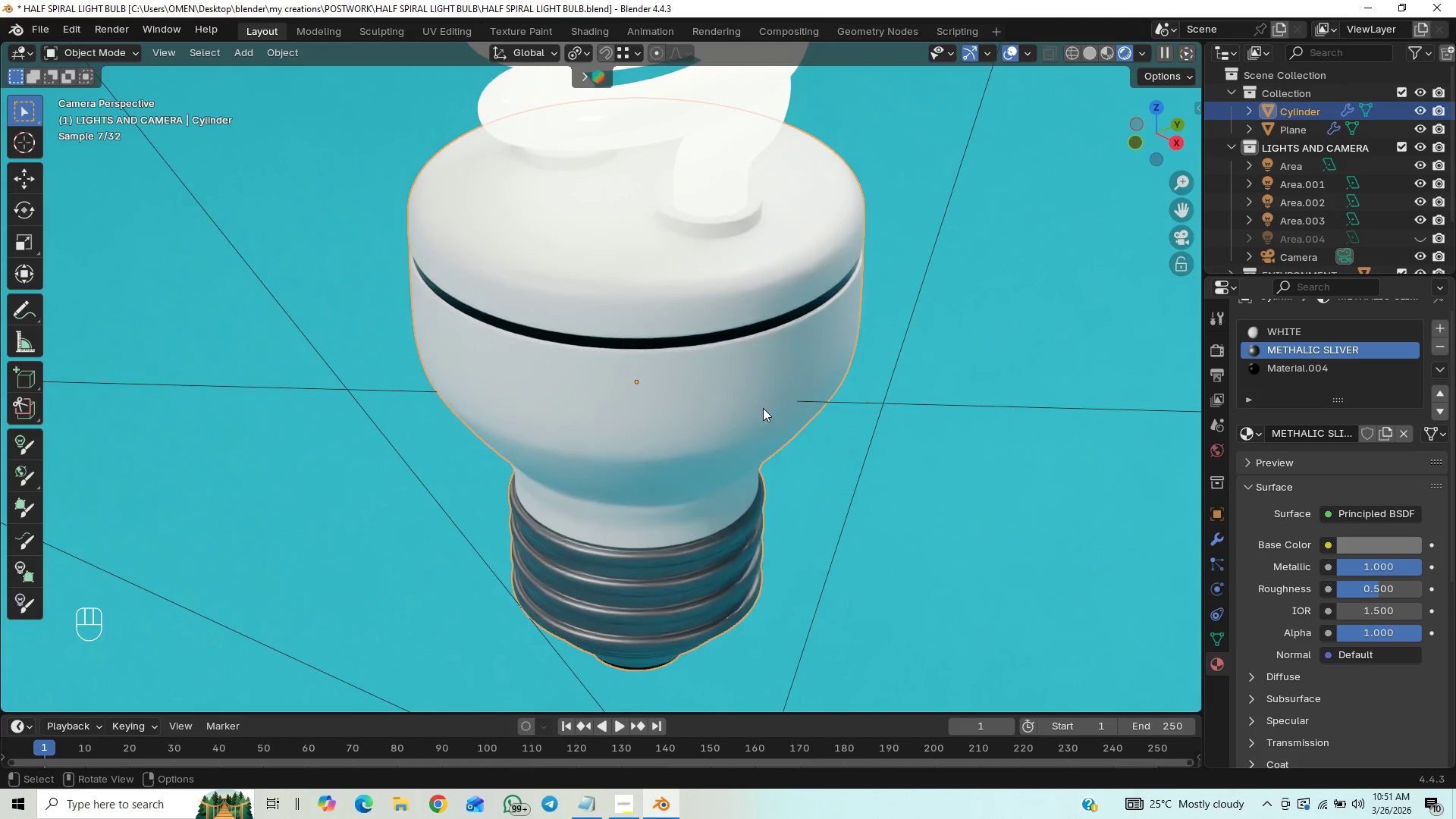 
key(Control+S)
 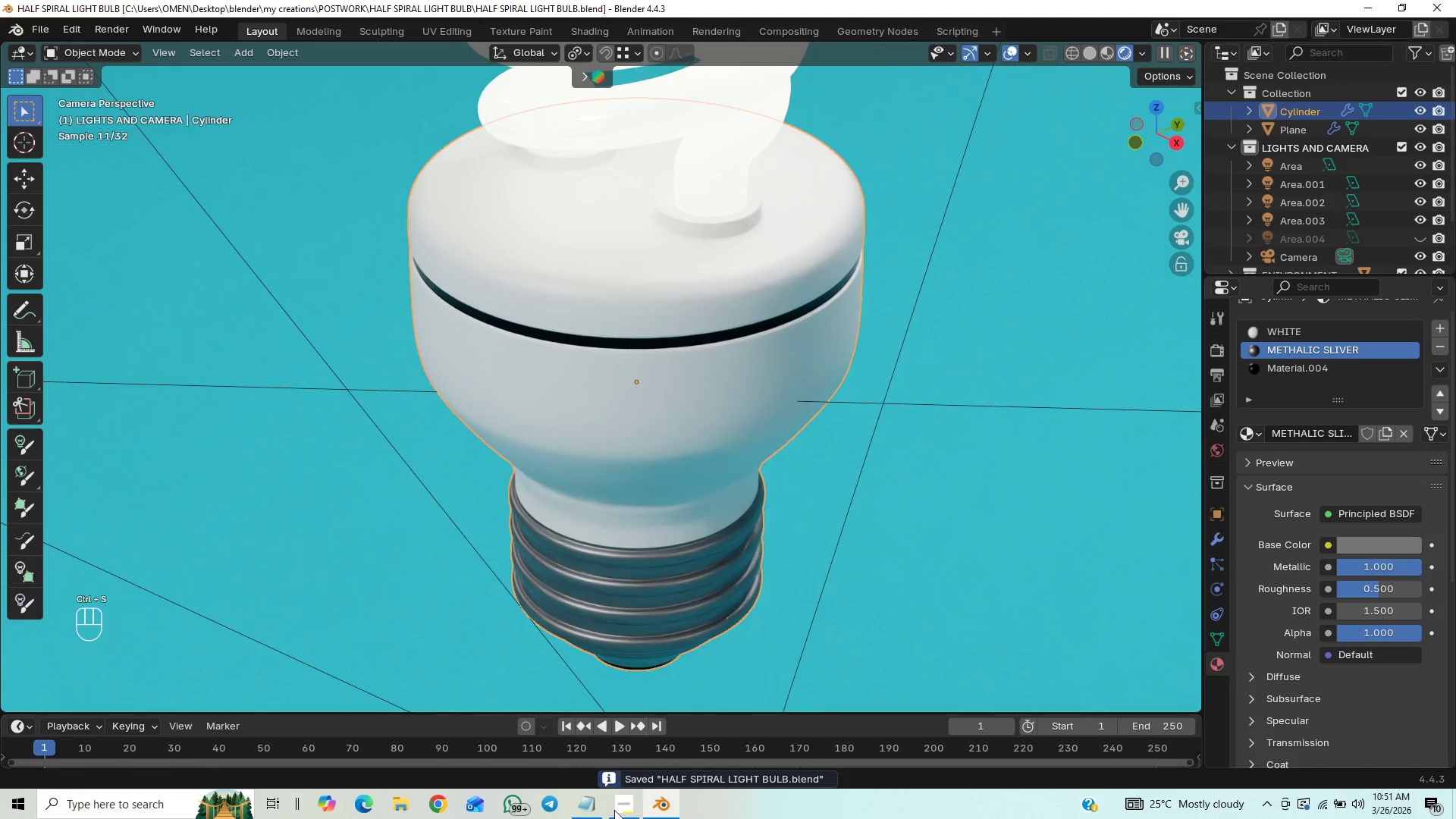 
left_click([623, 812])